 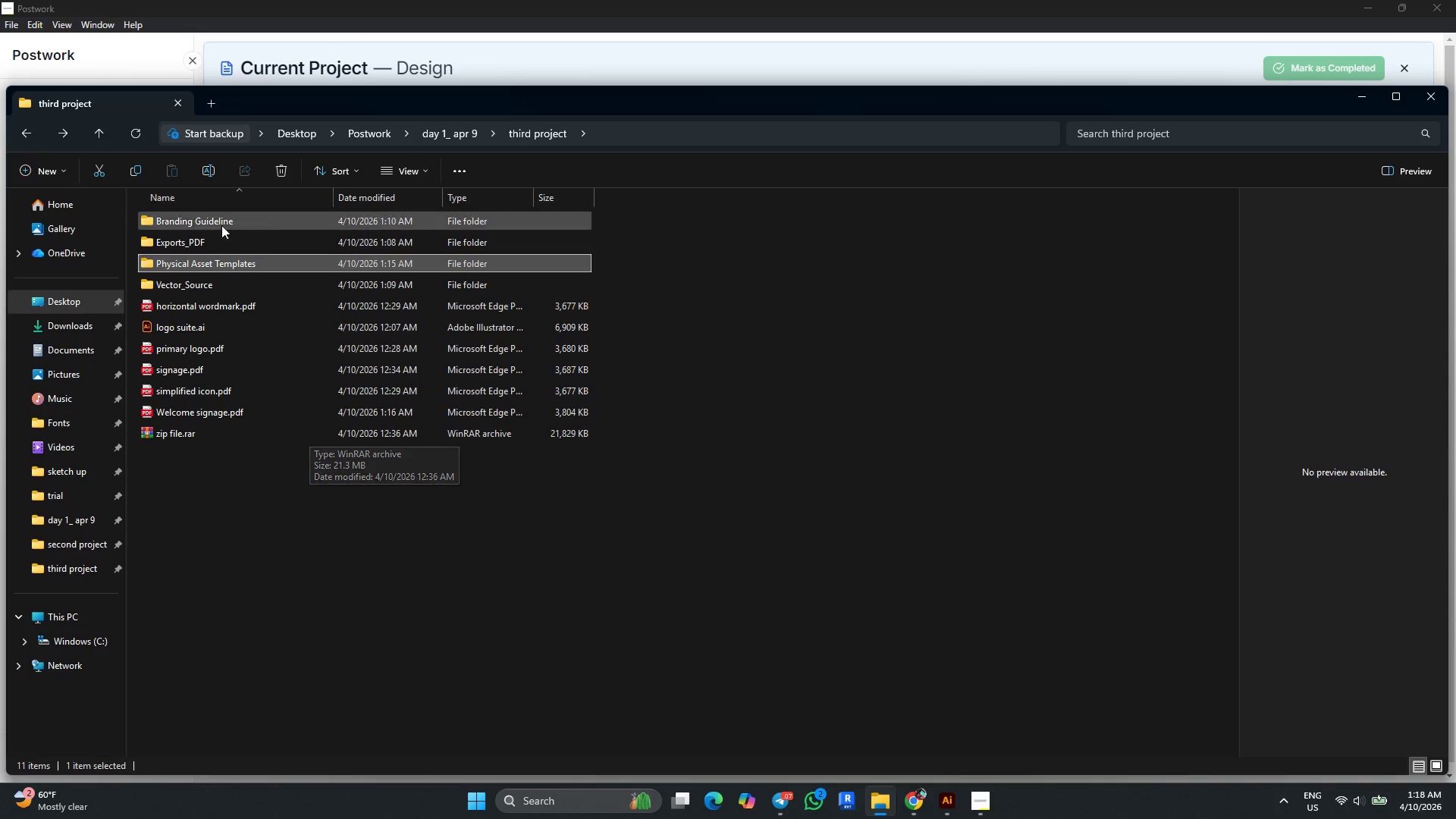 
left_click([943, 802])
 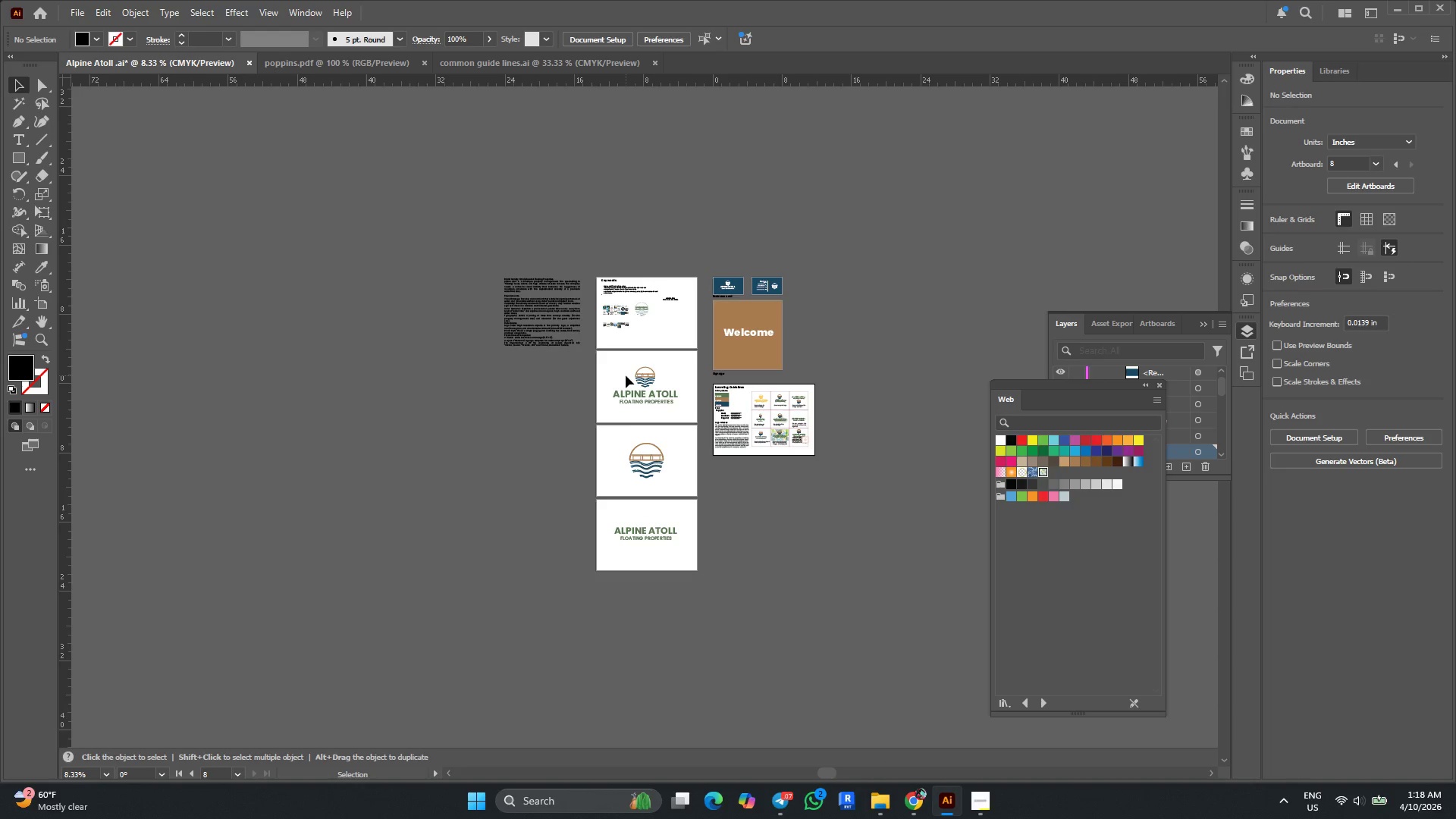 
left_click([82, 11])
 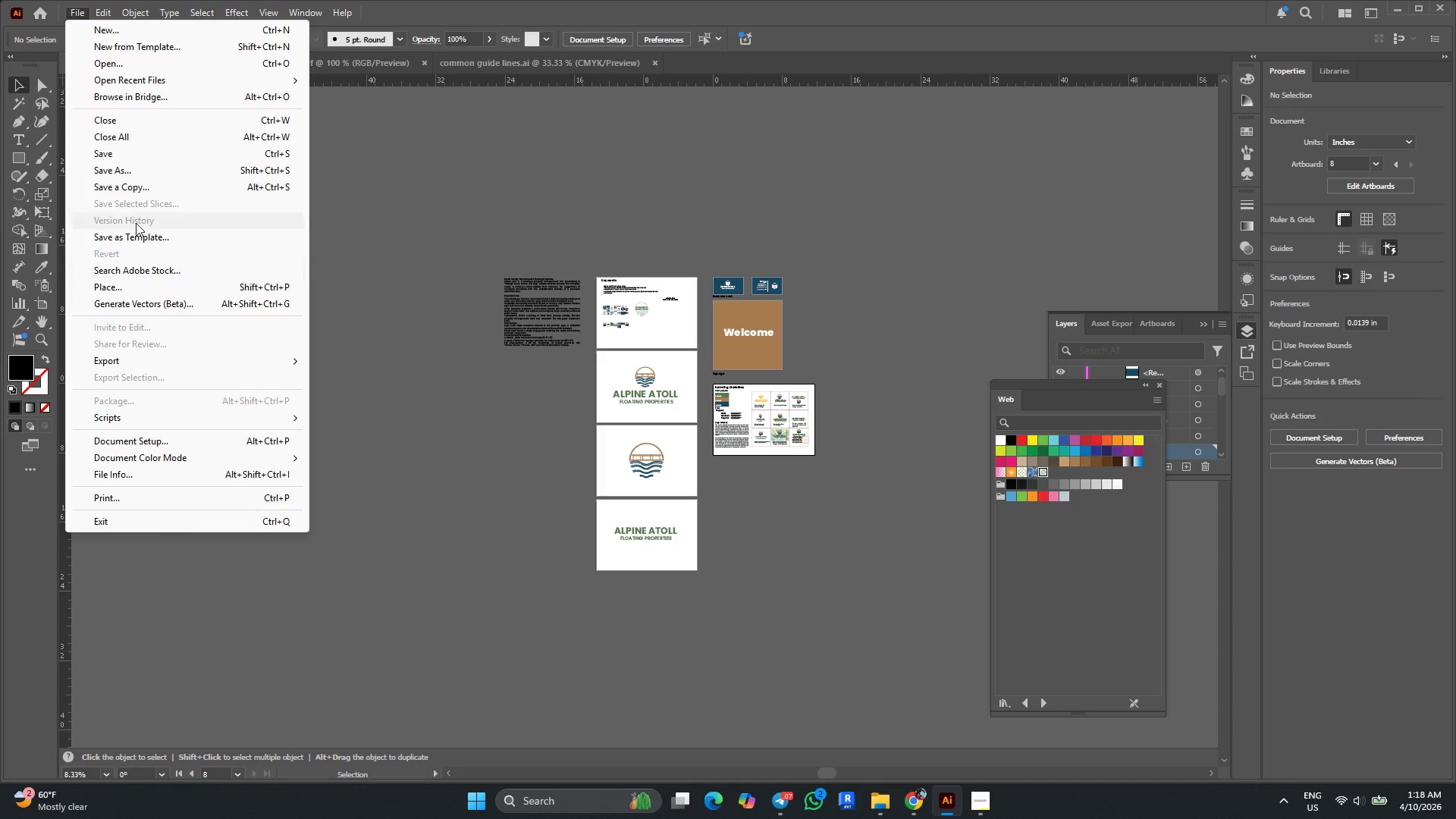 
left_click([134, 188])
 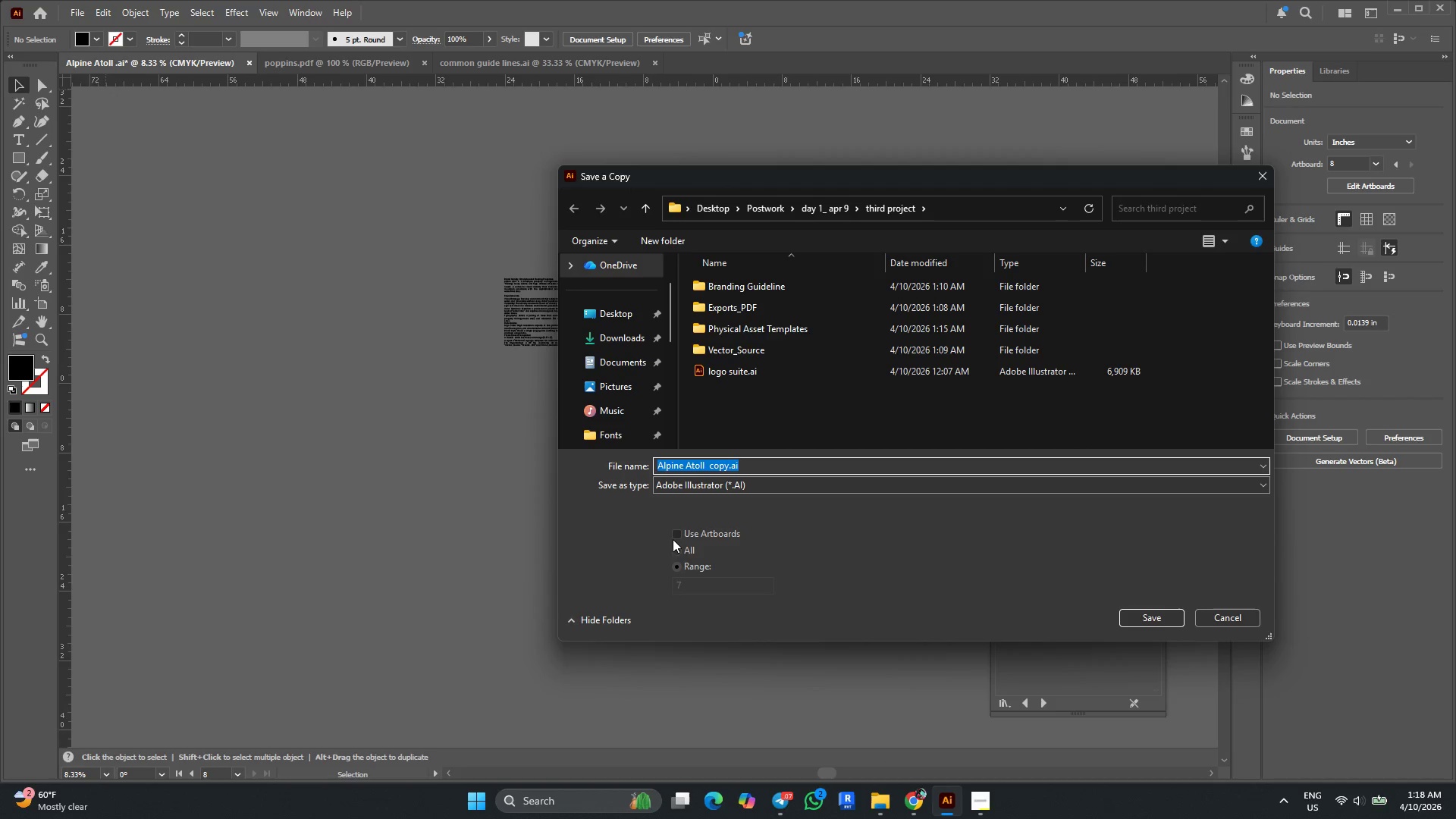 
left_click([676, 535])
 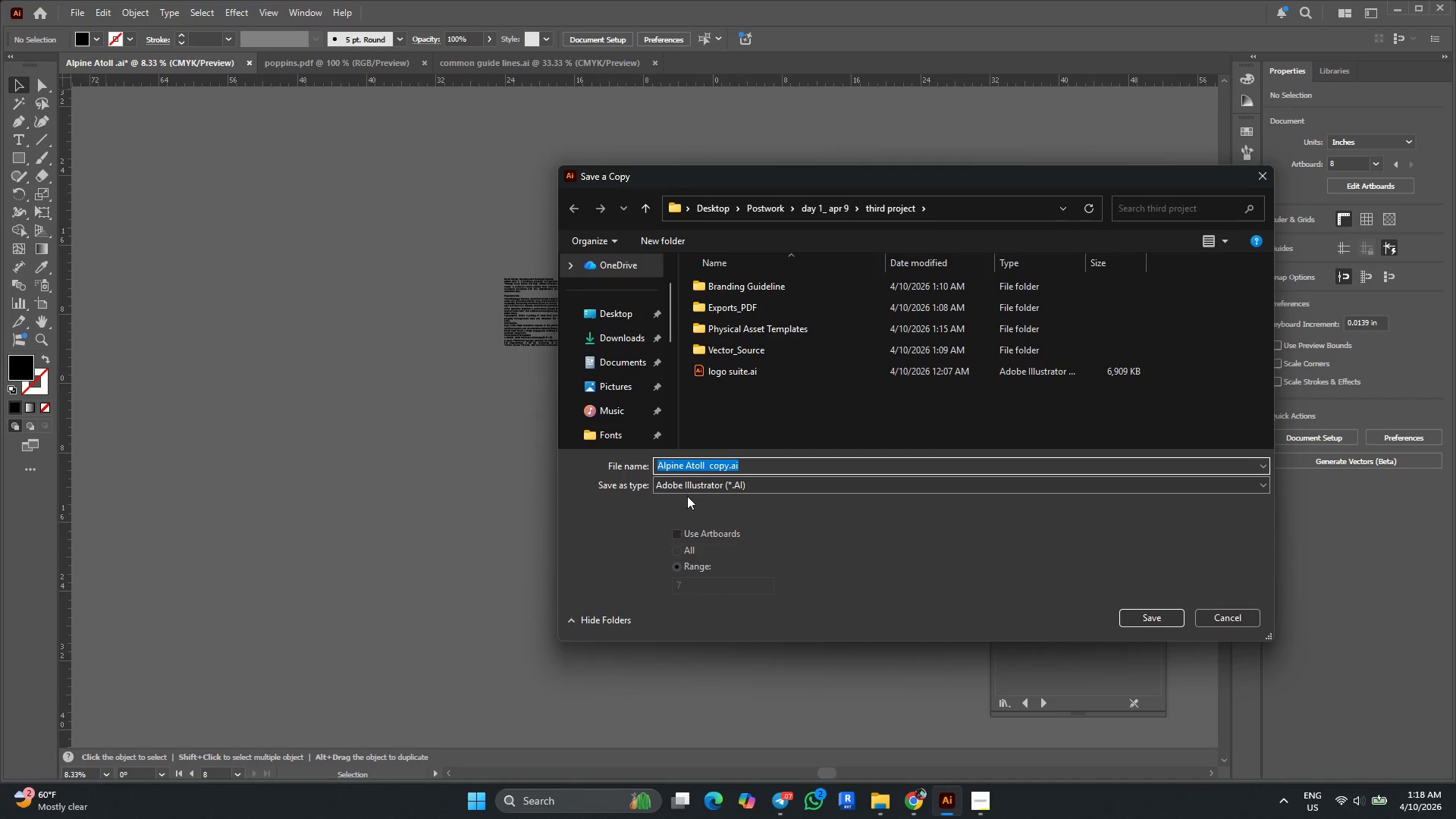 
left_click([721, 484])
 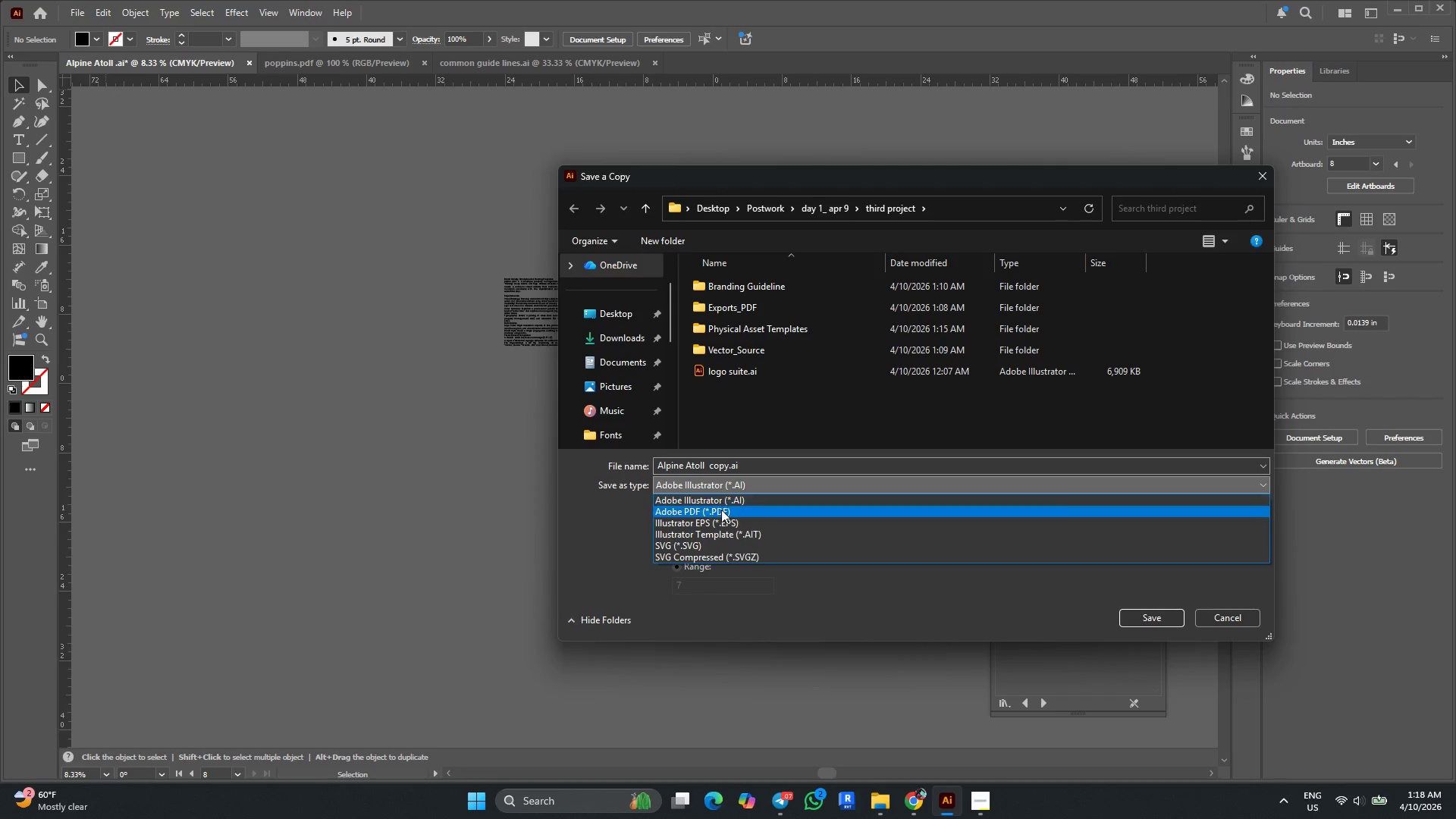 
left_click([721, 510])
 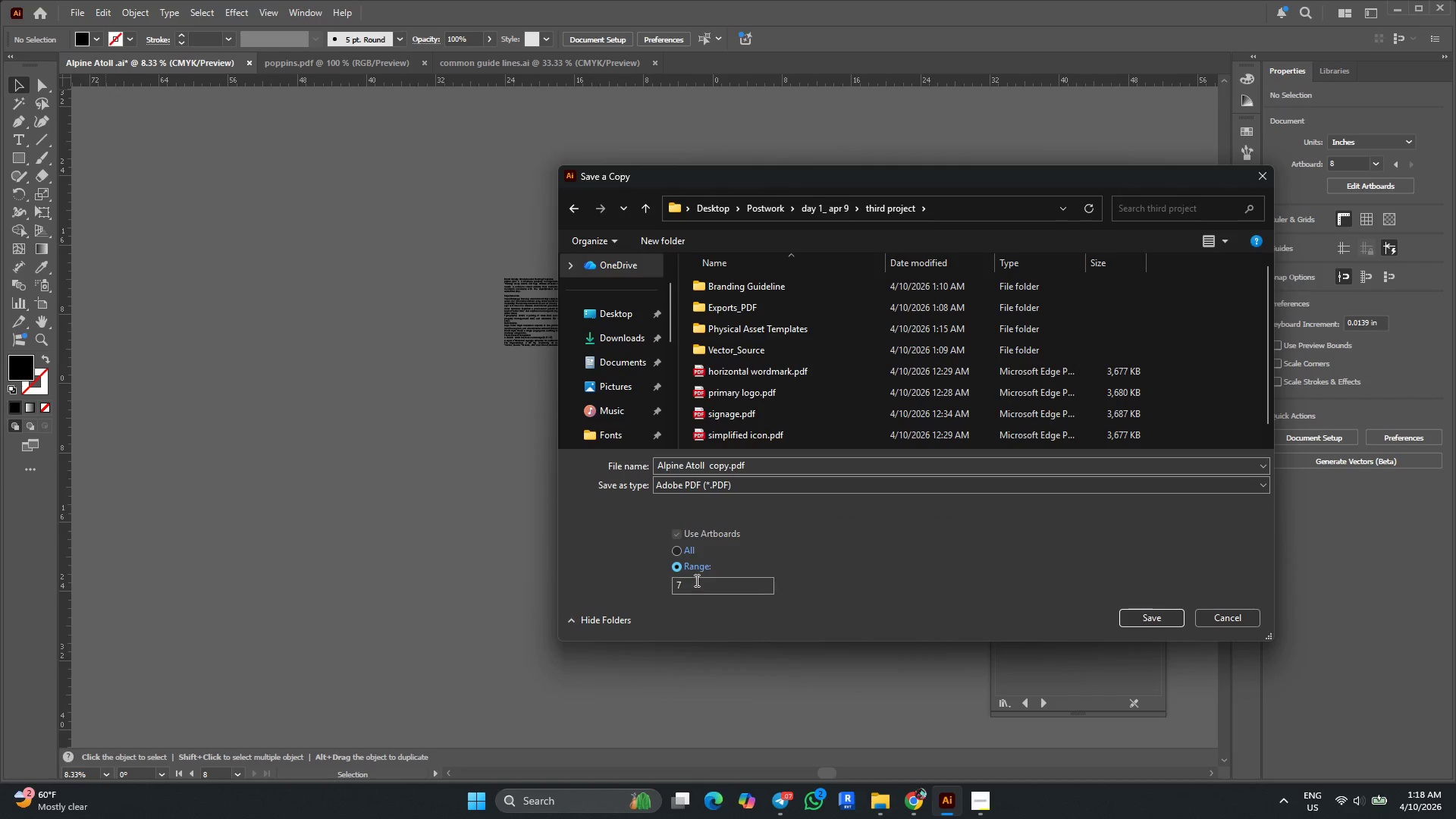 
left_click_drag(start_coordinate=[688, 583], to_coordinate=[676, 584])
 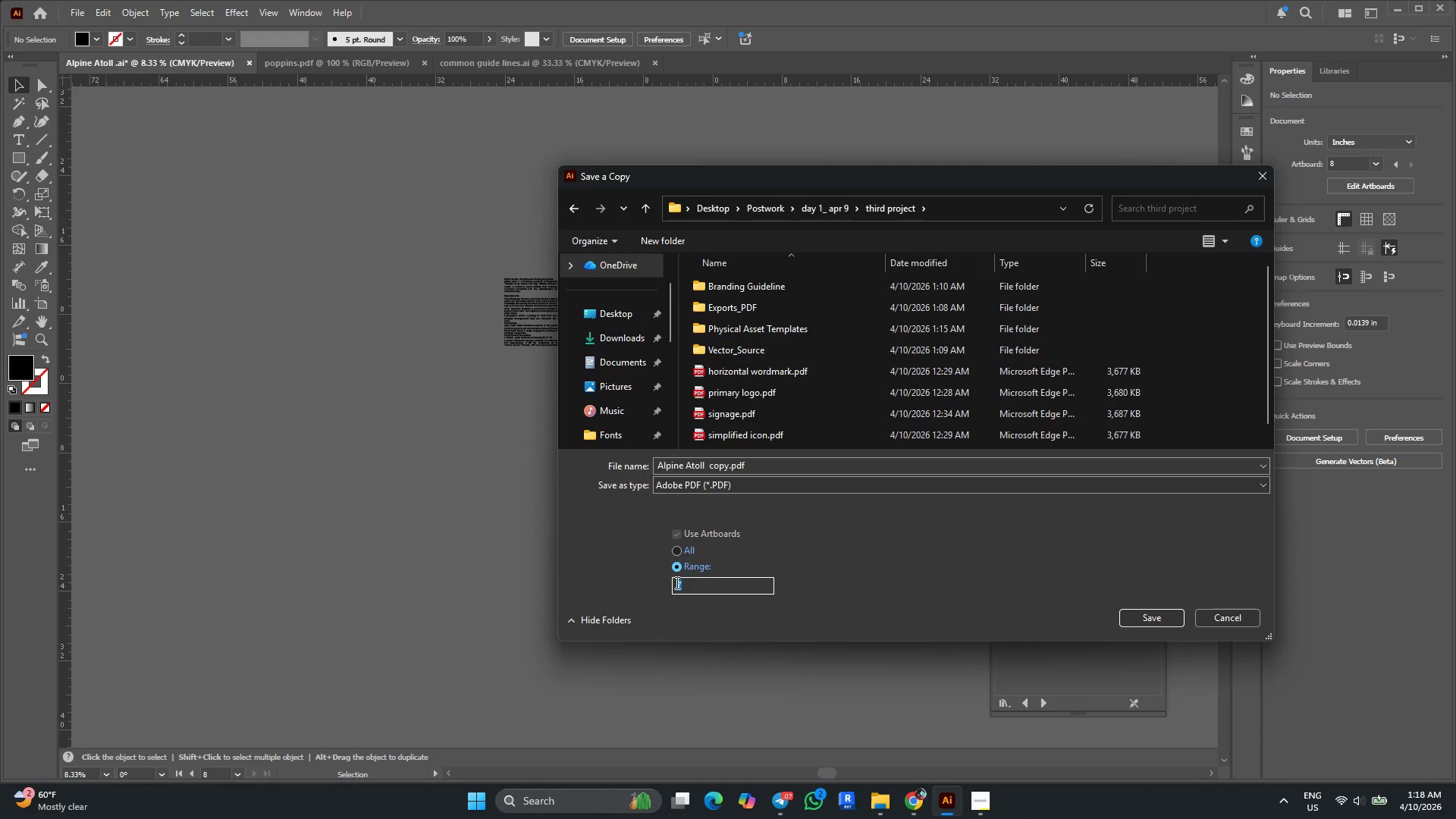 
key(8)
 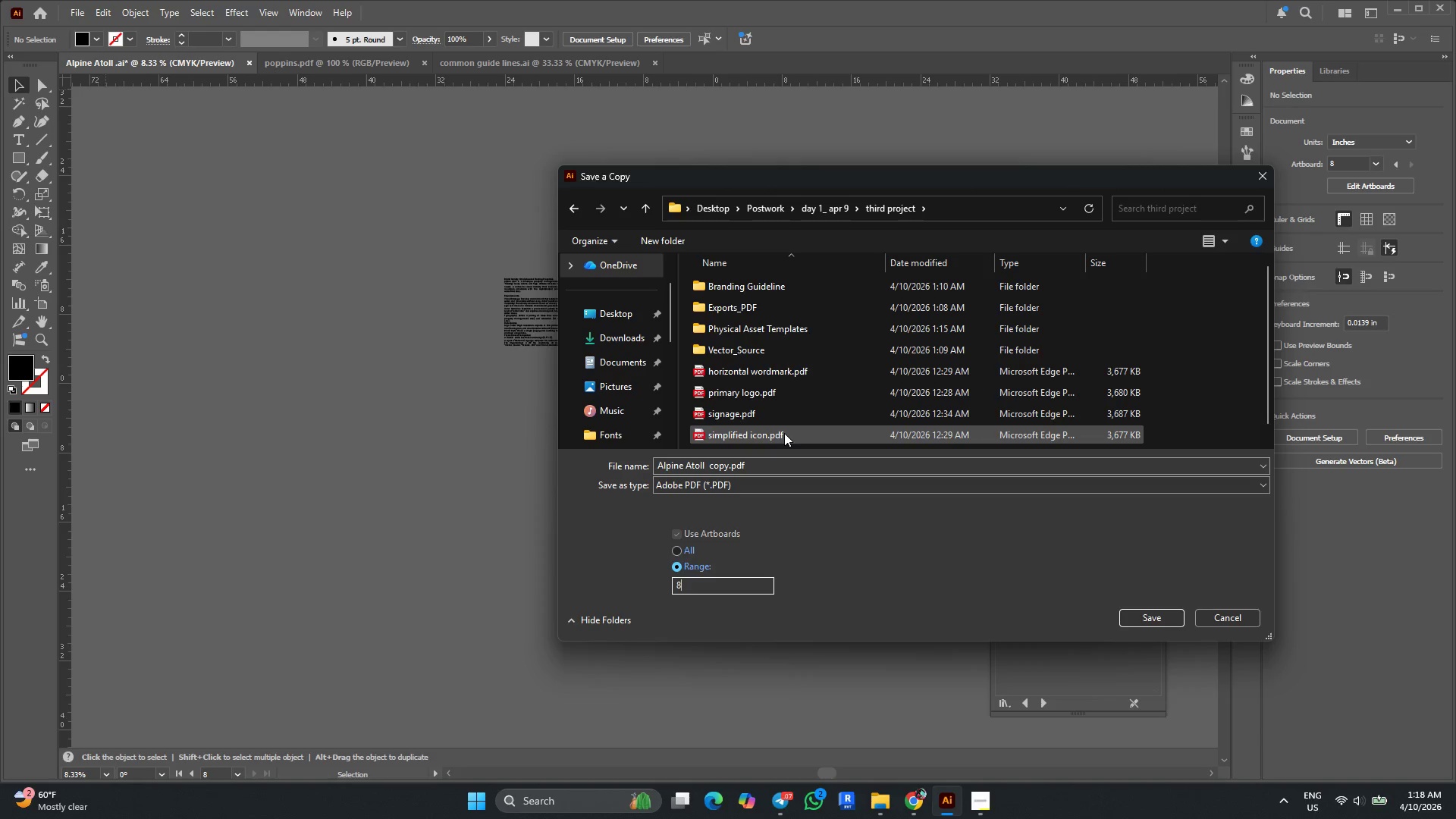 
scroll: coordinate [821, 411], scroll_direction: down, amount: 11.0
 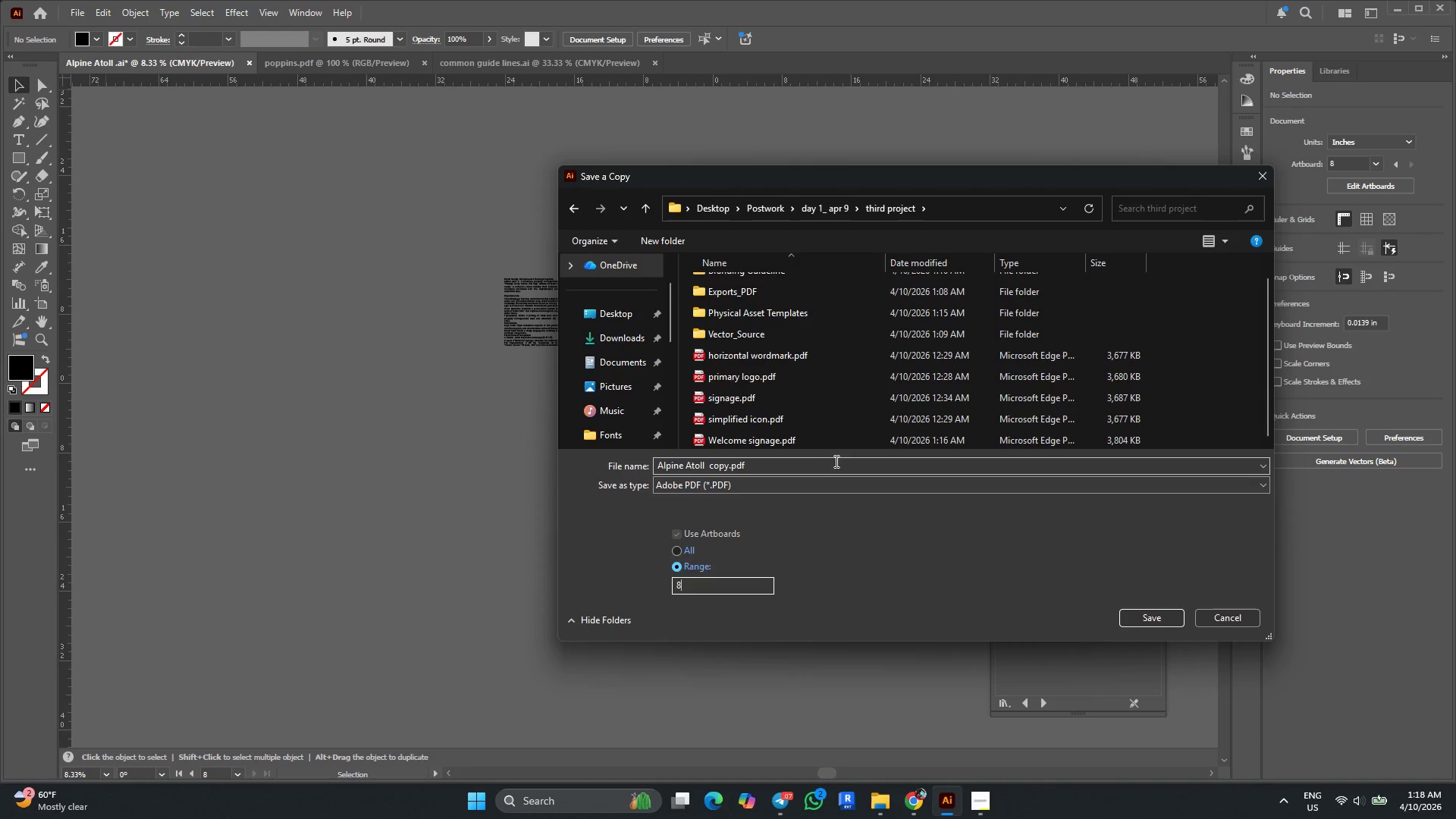 
mouse_move([770, 419])
 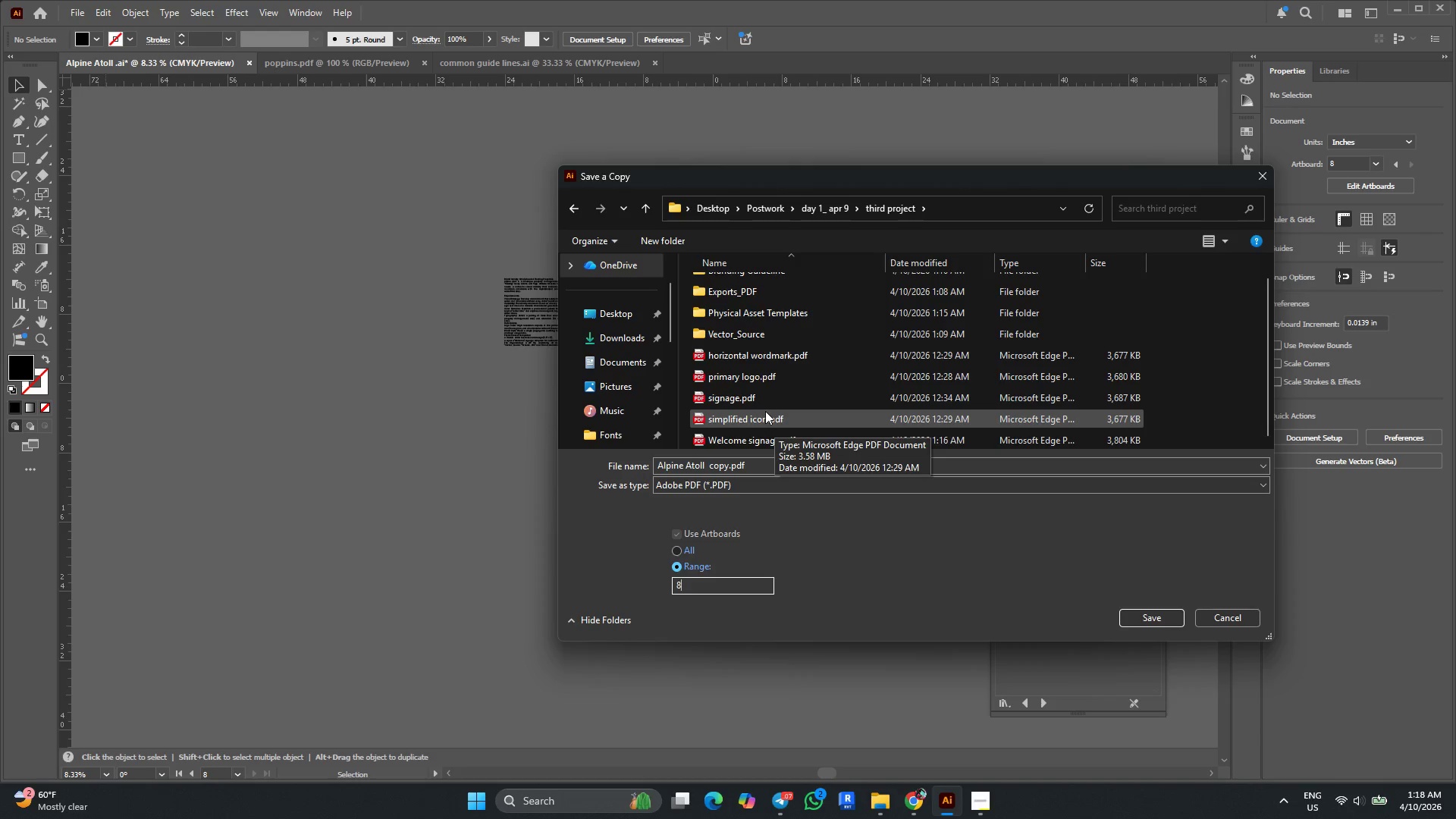 
scroll: coordinate [764, 411], scroll_direction: up, amount: 3.0
 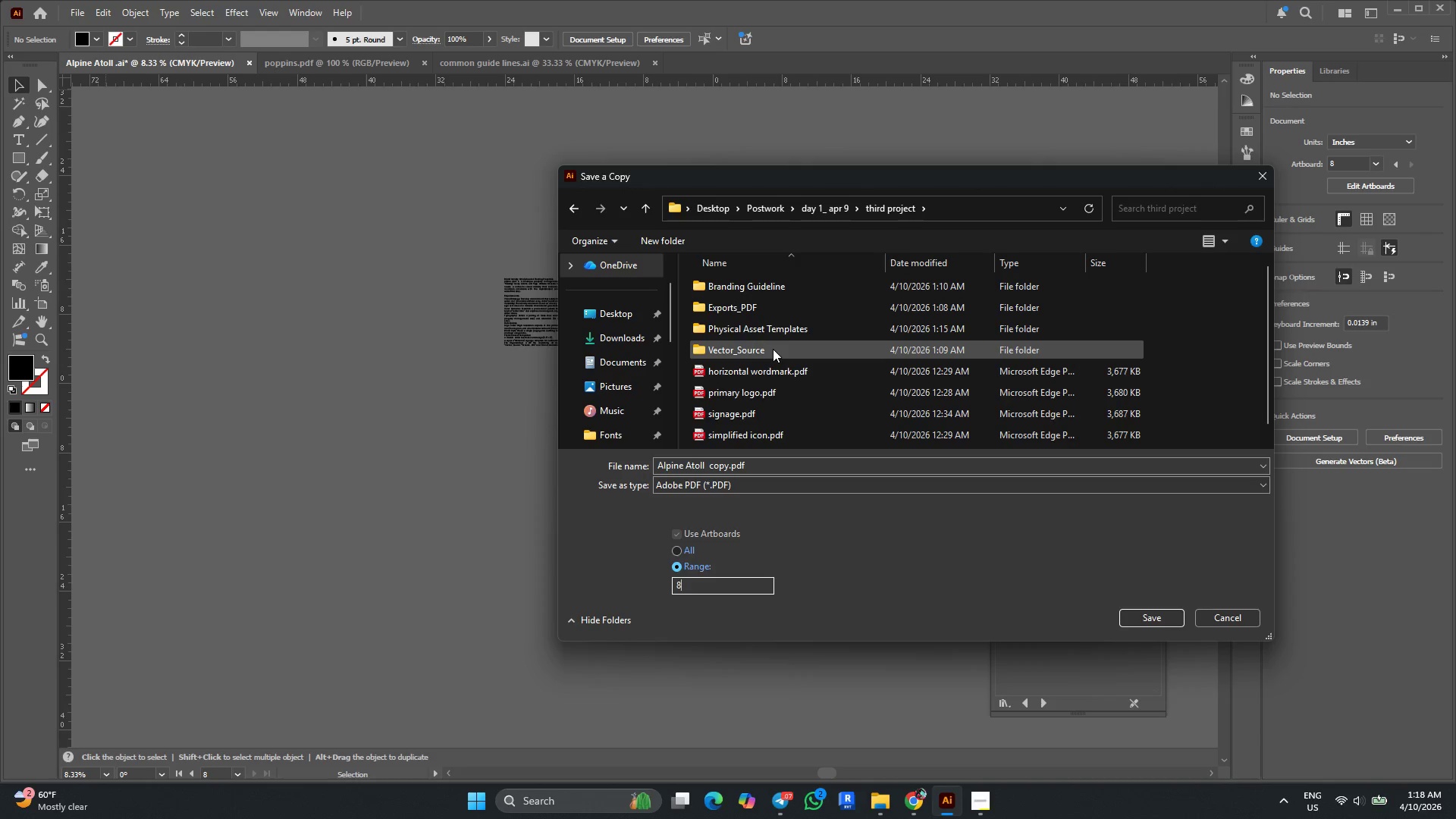 
mouse_move([758, 318])
 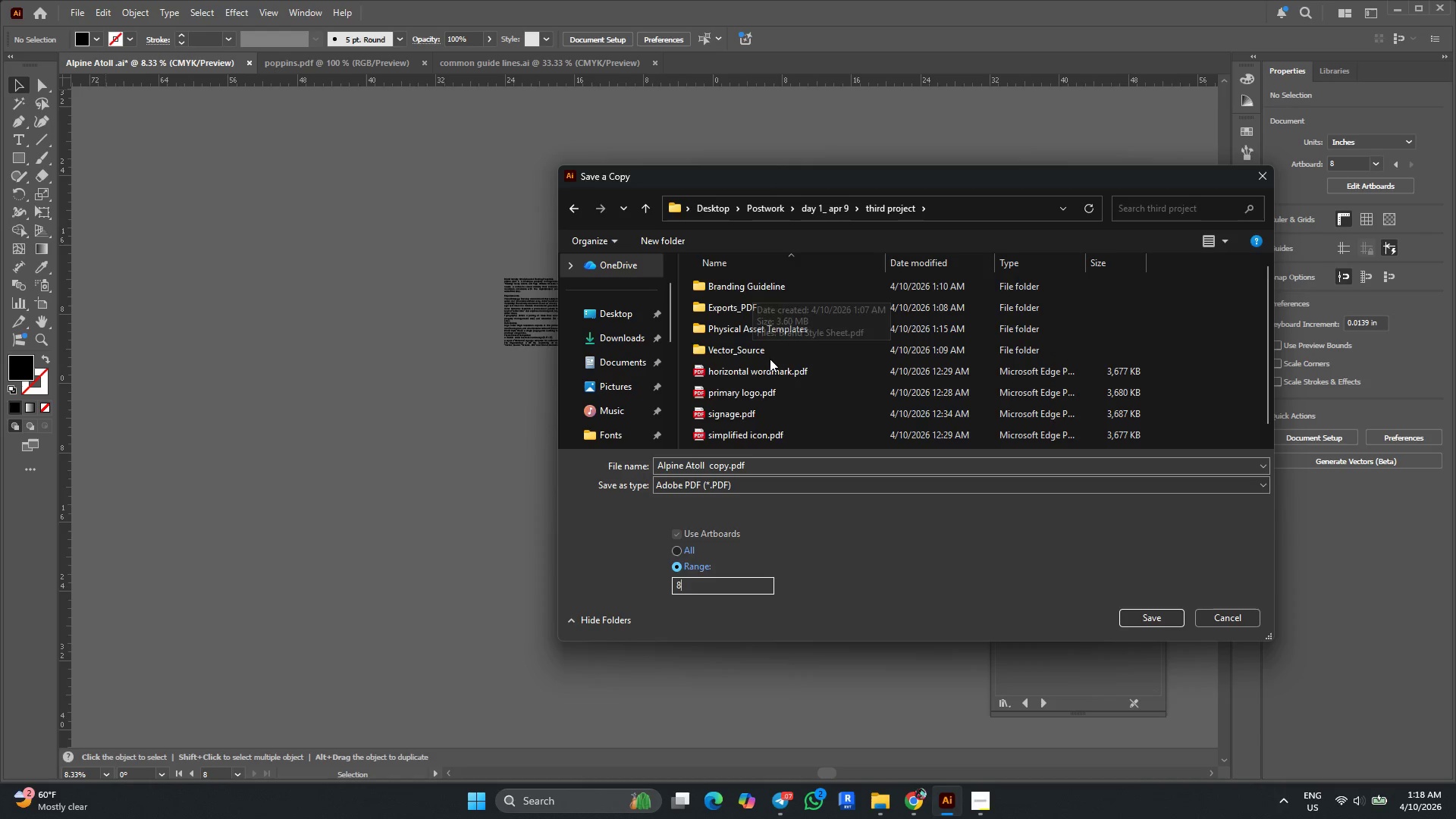 
scroll: coordinate [770, 359], scroll_direction: down, amount: 2.0
 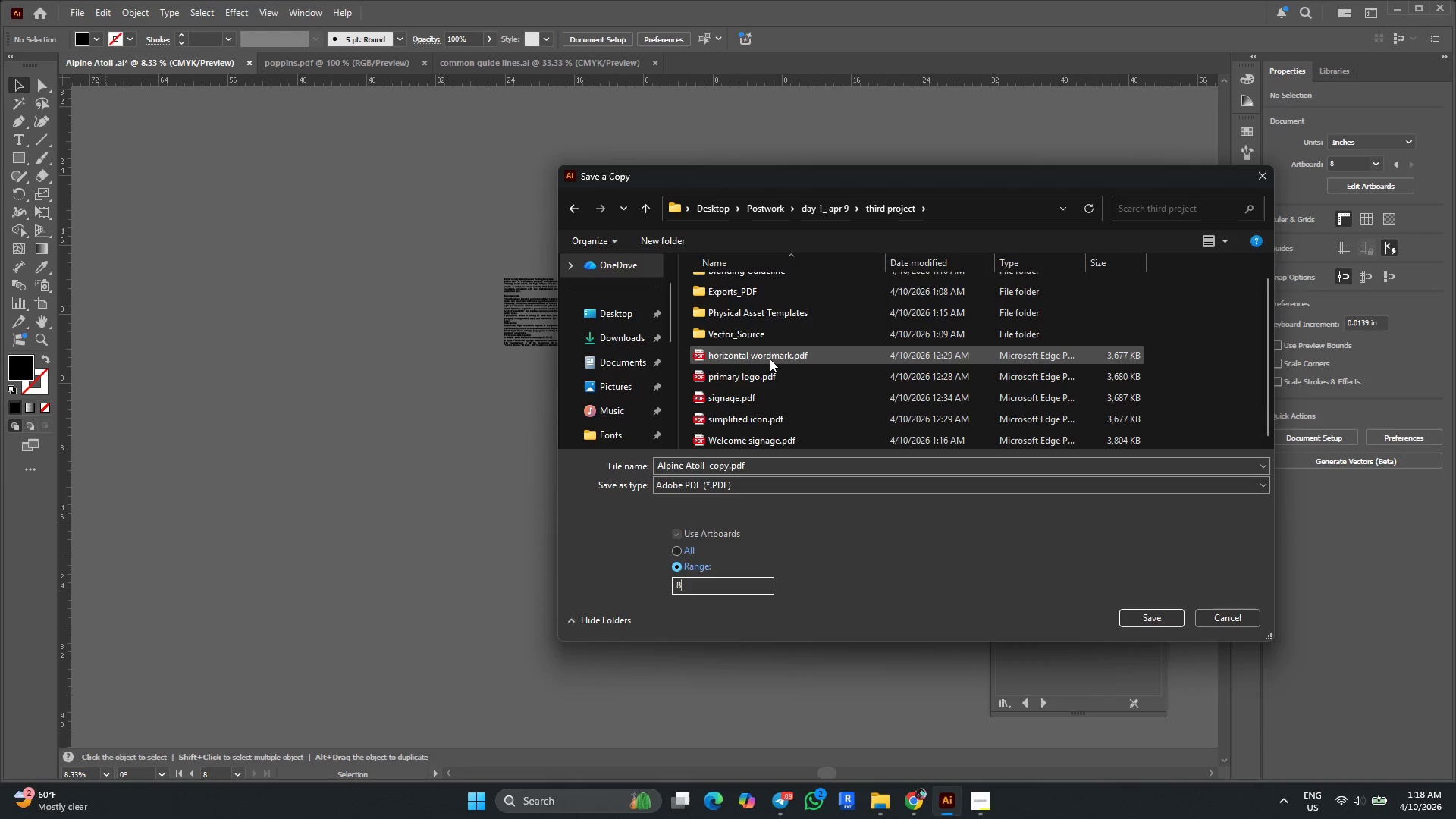 
scroll: coordinate [770, 359], scroll_direction: up, amount: 2.0
 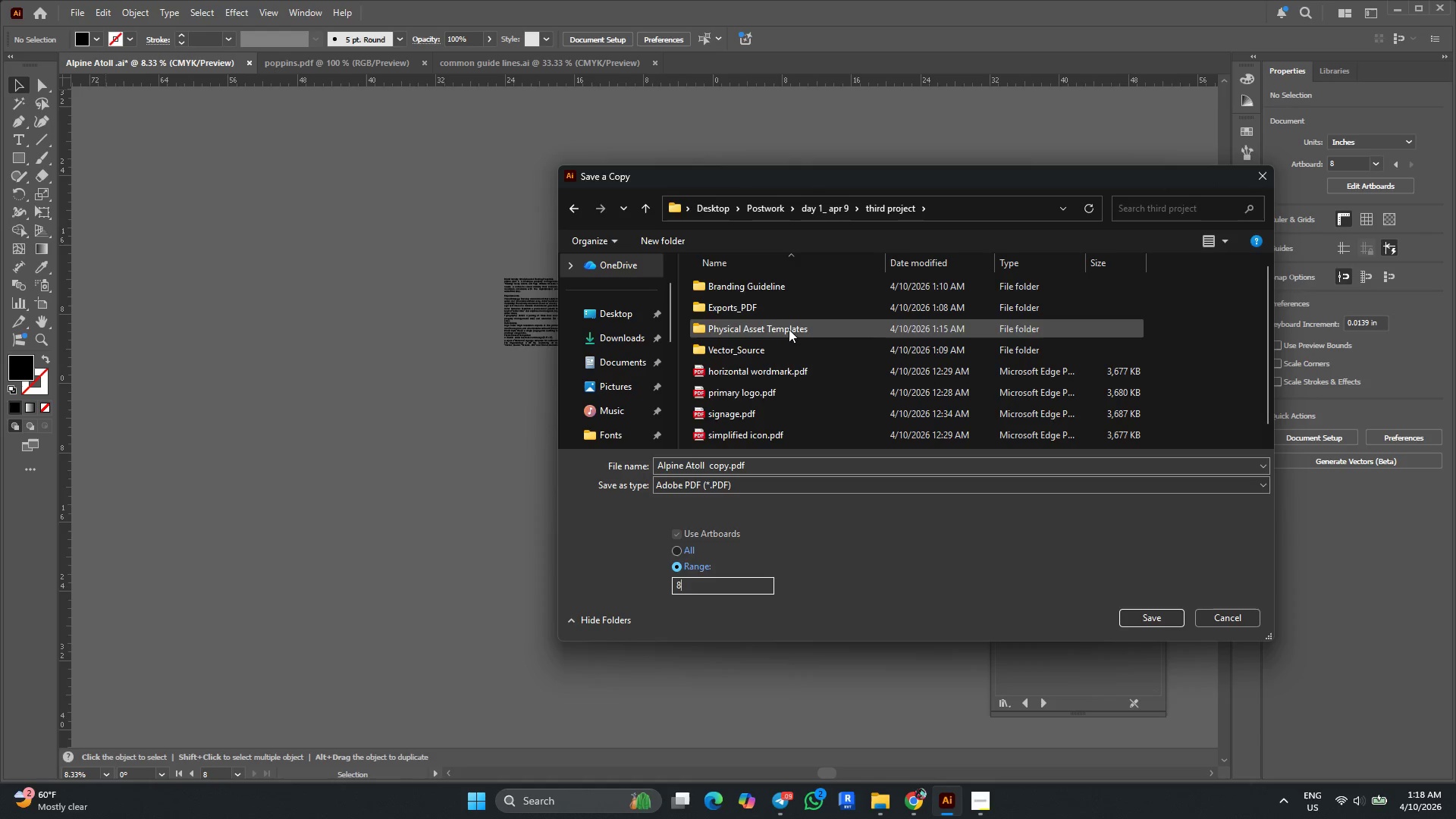 
double_click([749, 284])
 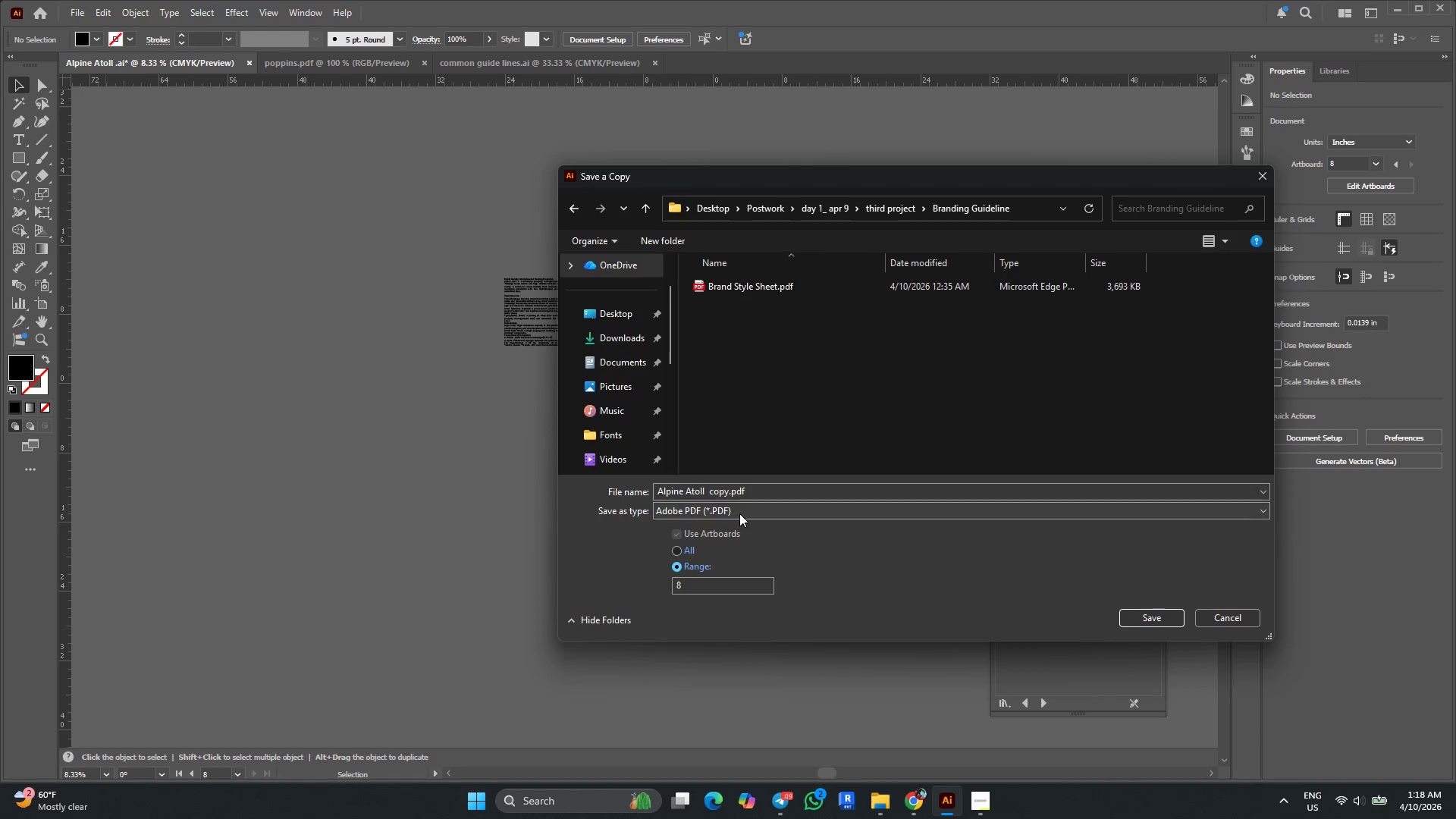 
wait(5.55)
 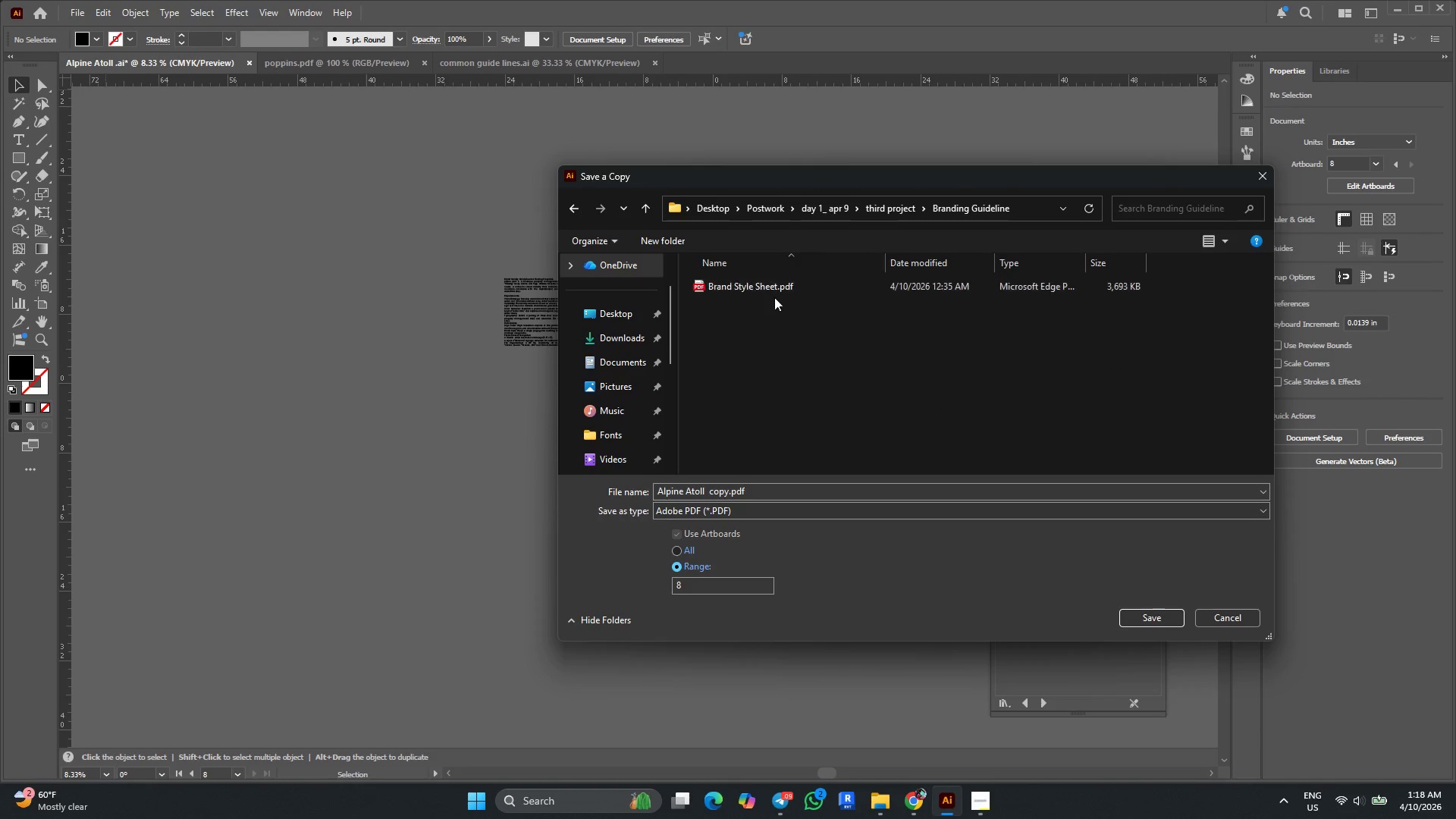 
left_click([747, 287])
 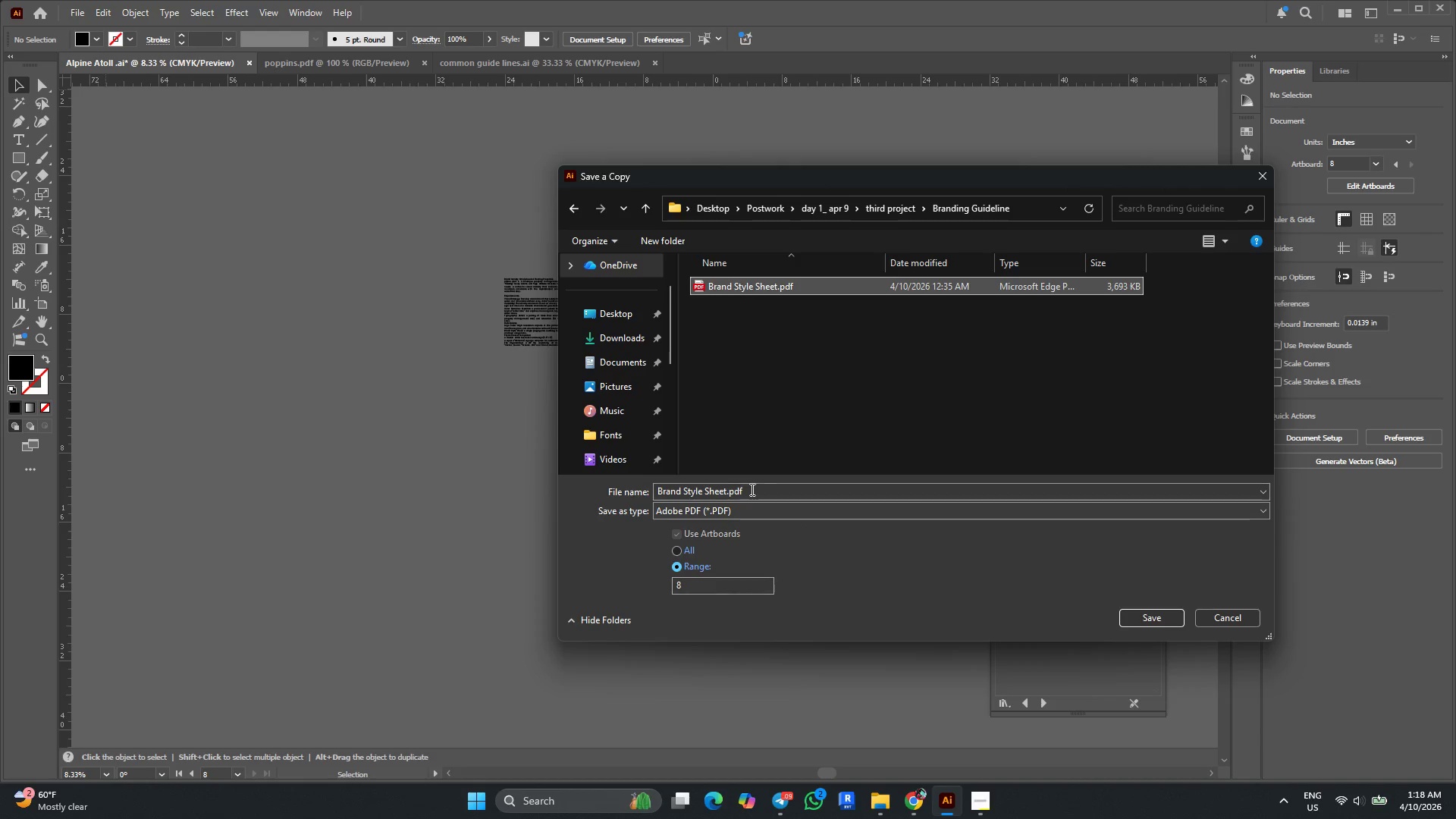 
double_click([751, 488])
 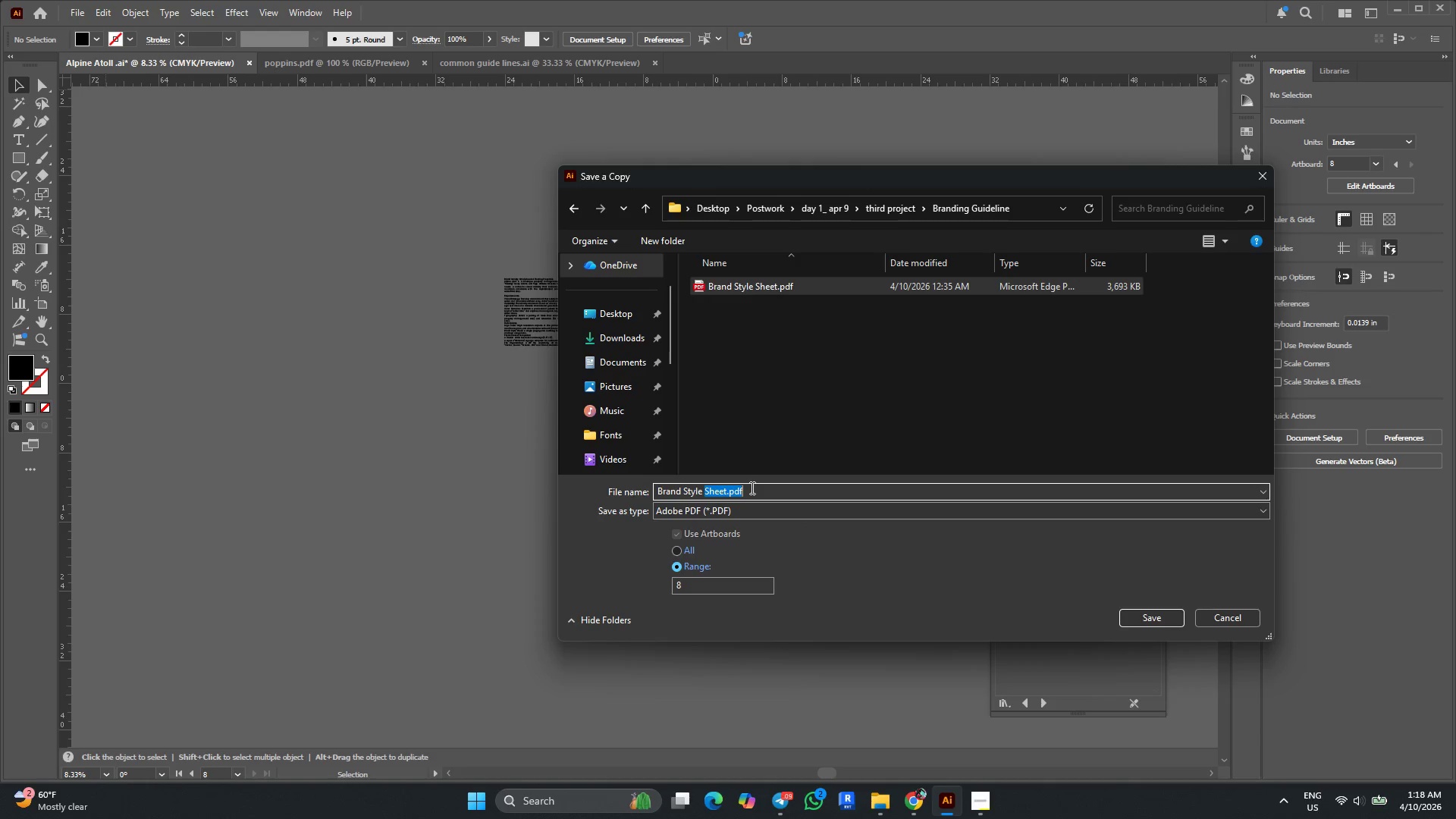 
left_click([751, 488])
 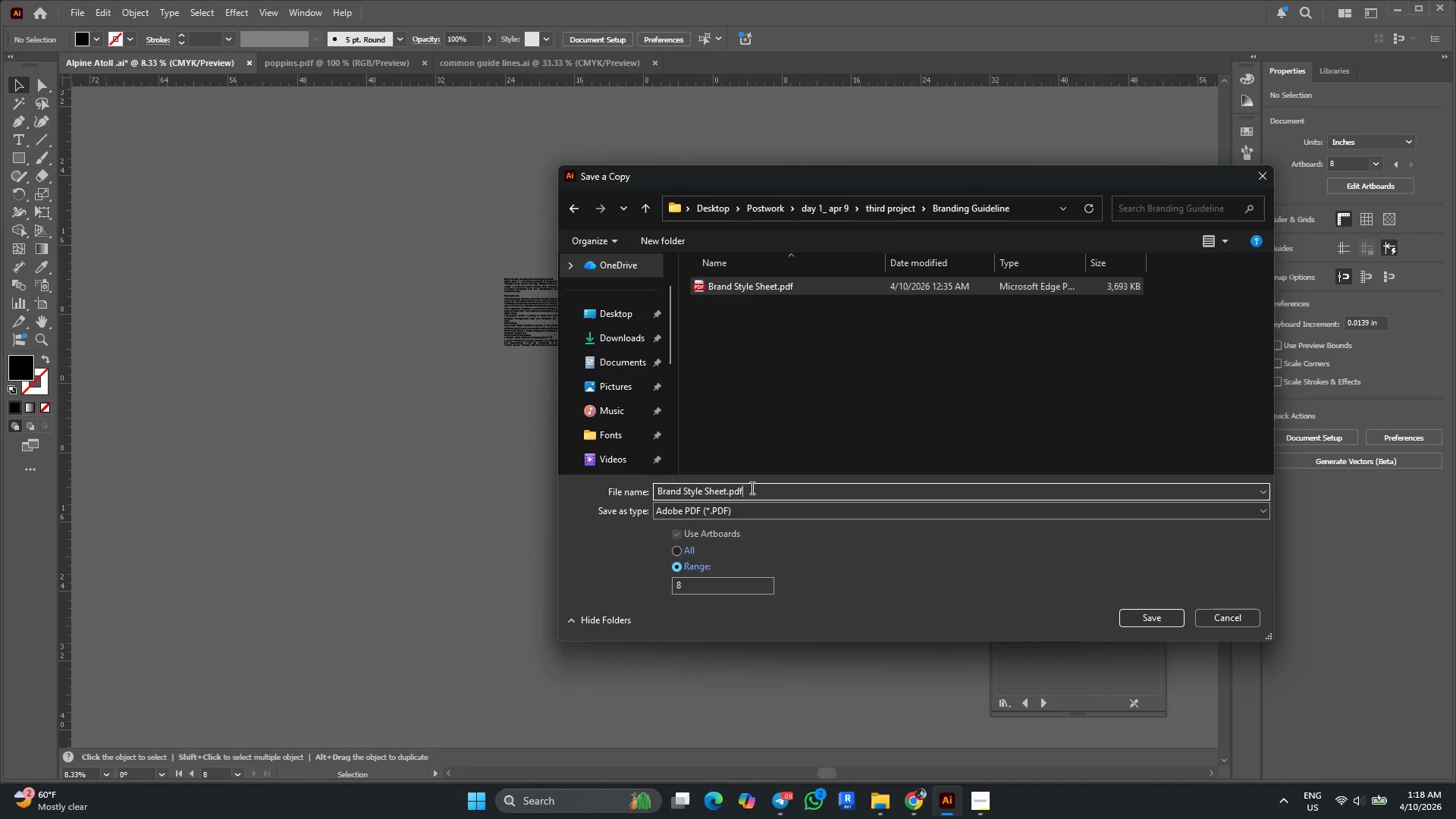 
key(Backspace)
 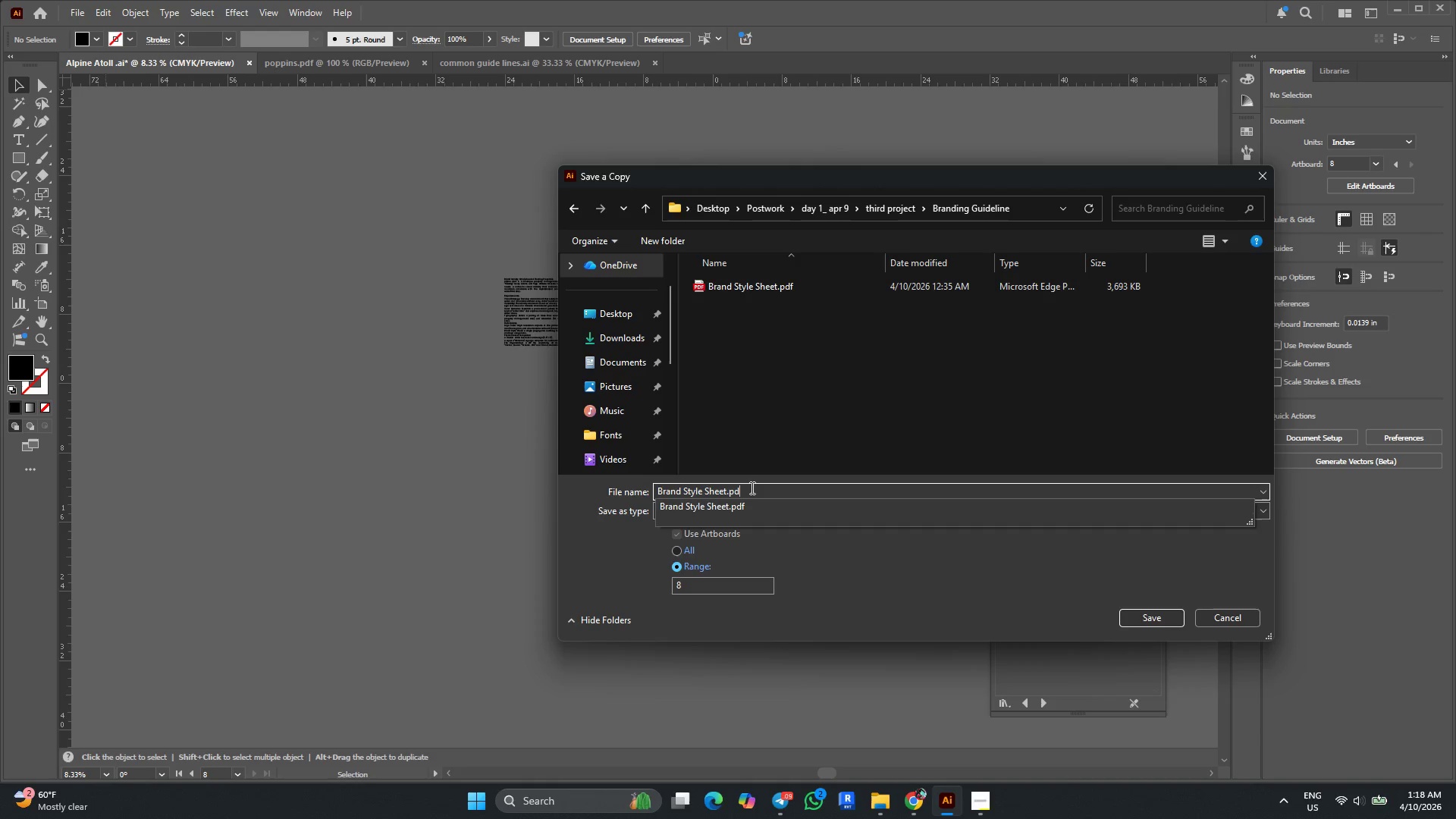 
key(Backspace)
 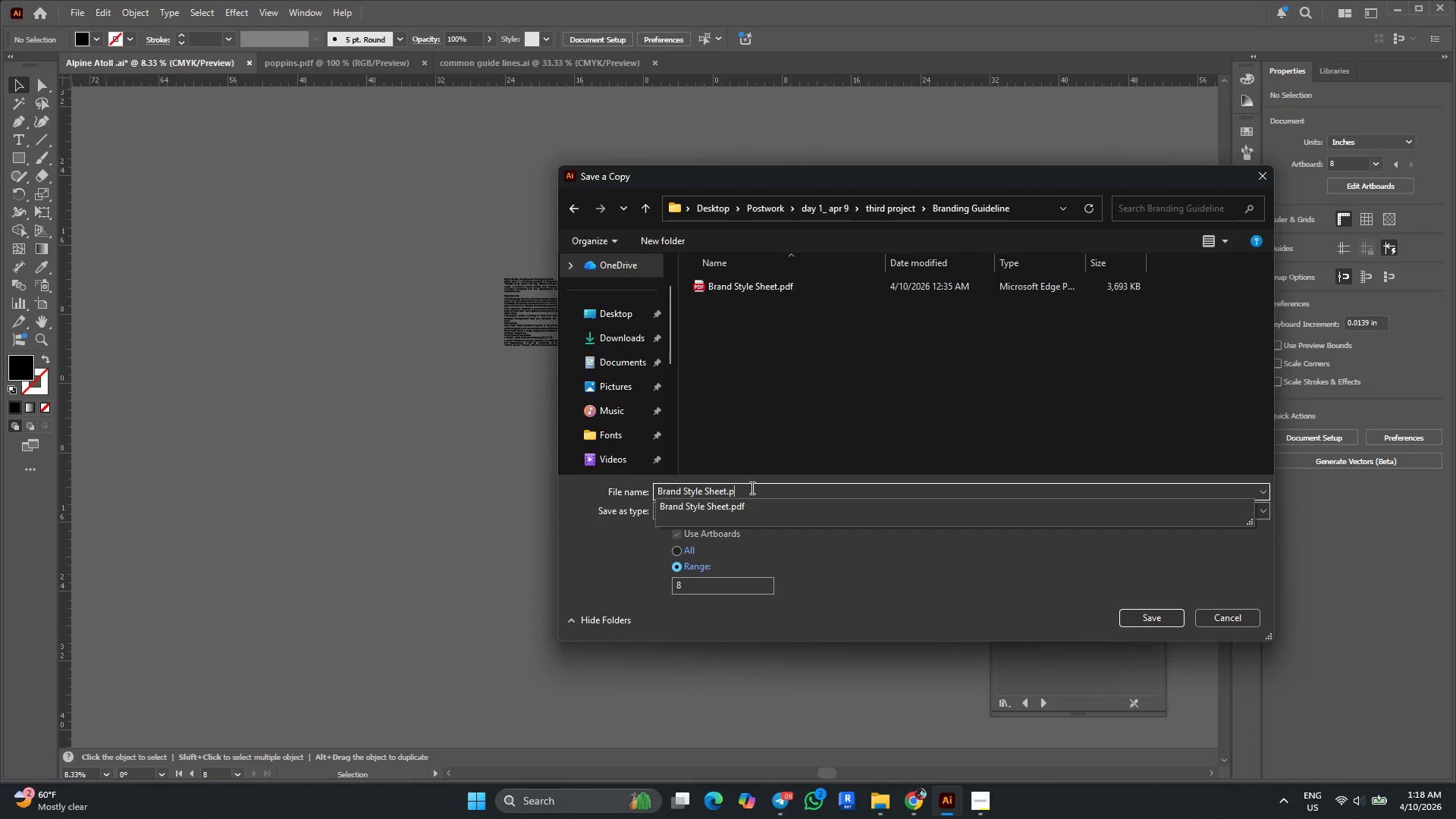 
key(Backspace)
 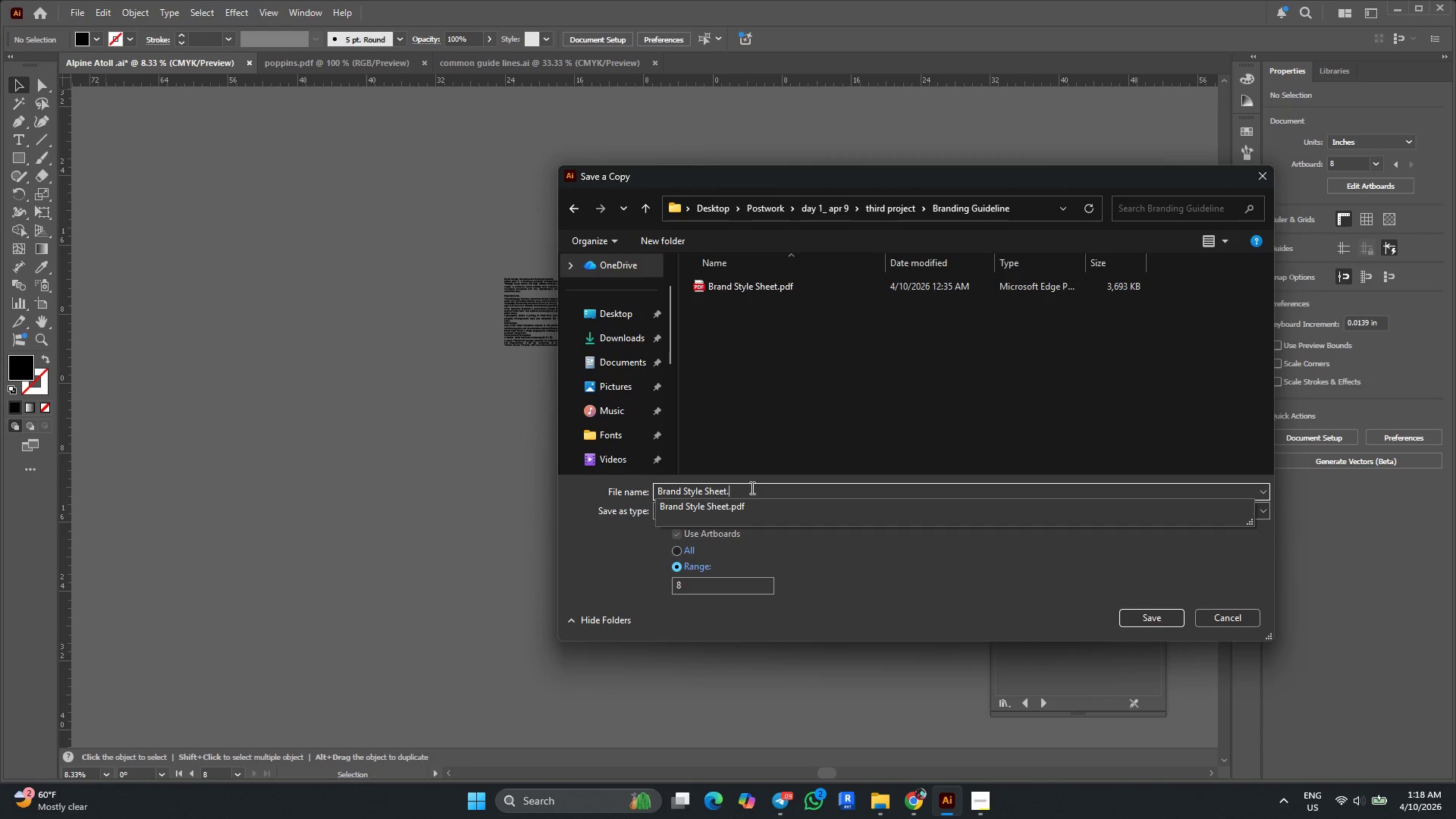 
key(Backspace)
 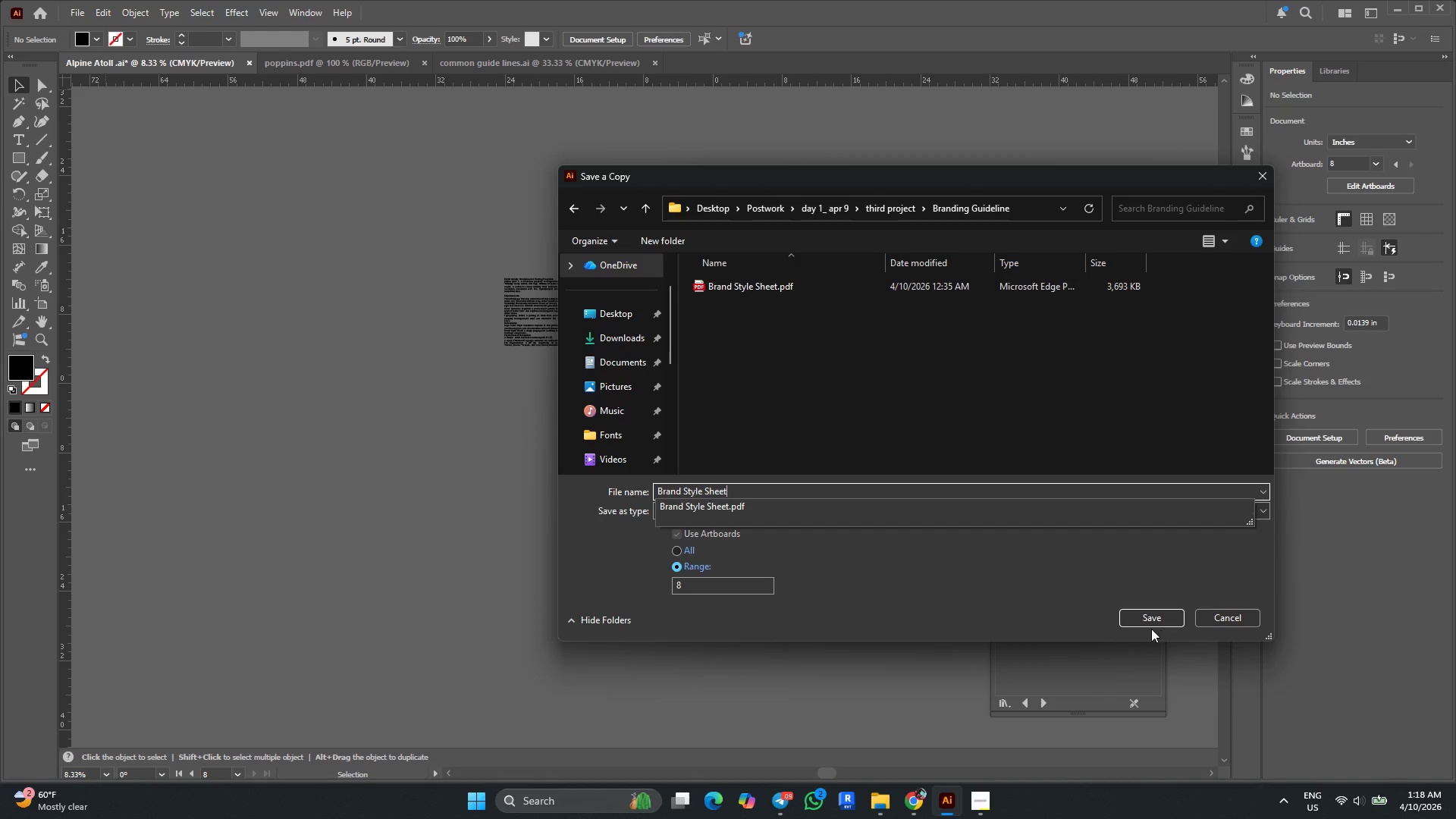 
left_click([1144, 620])
 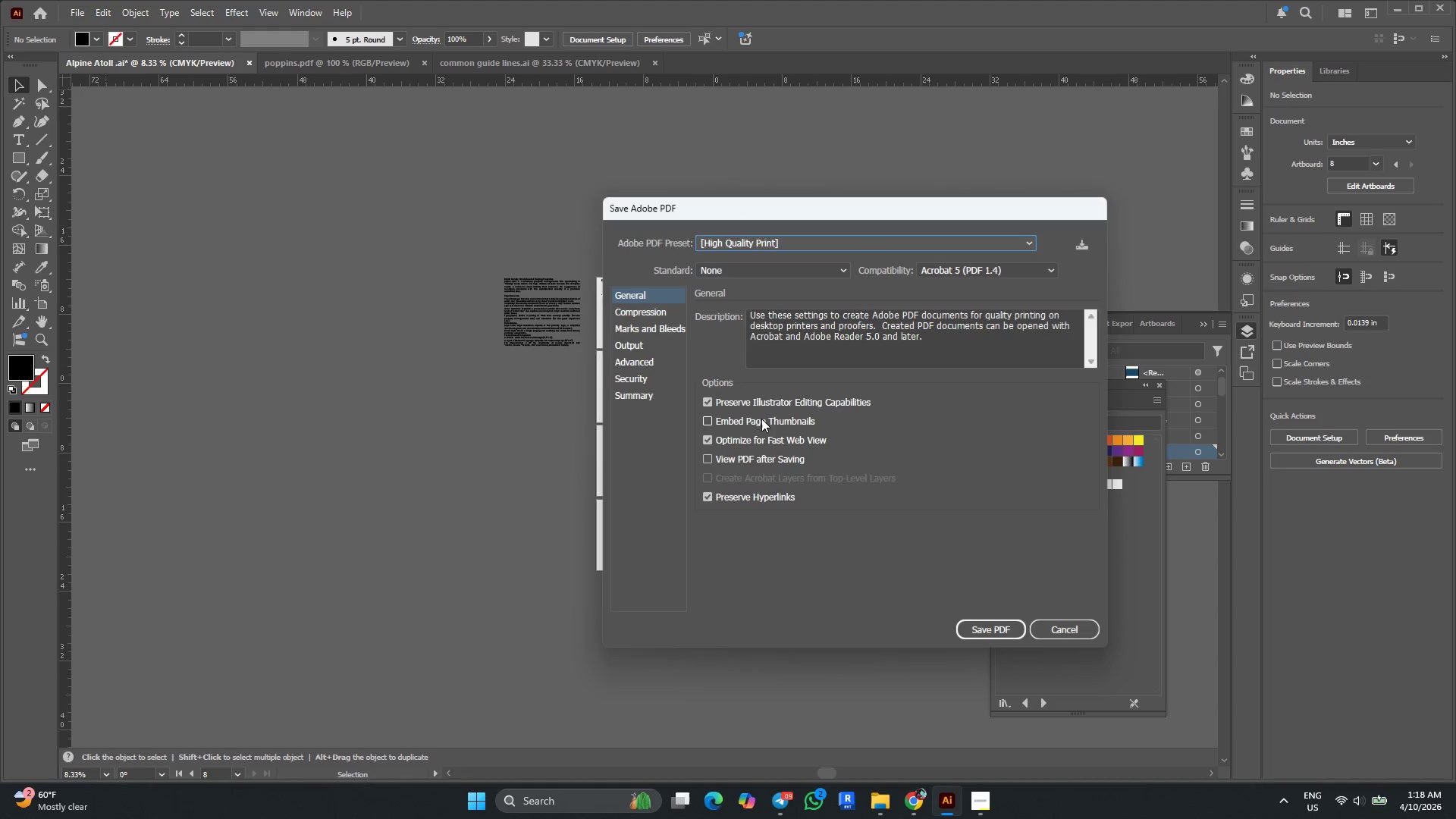 
left_click([989, 635])
 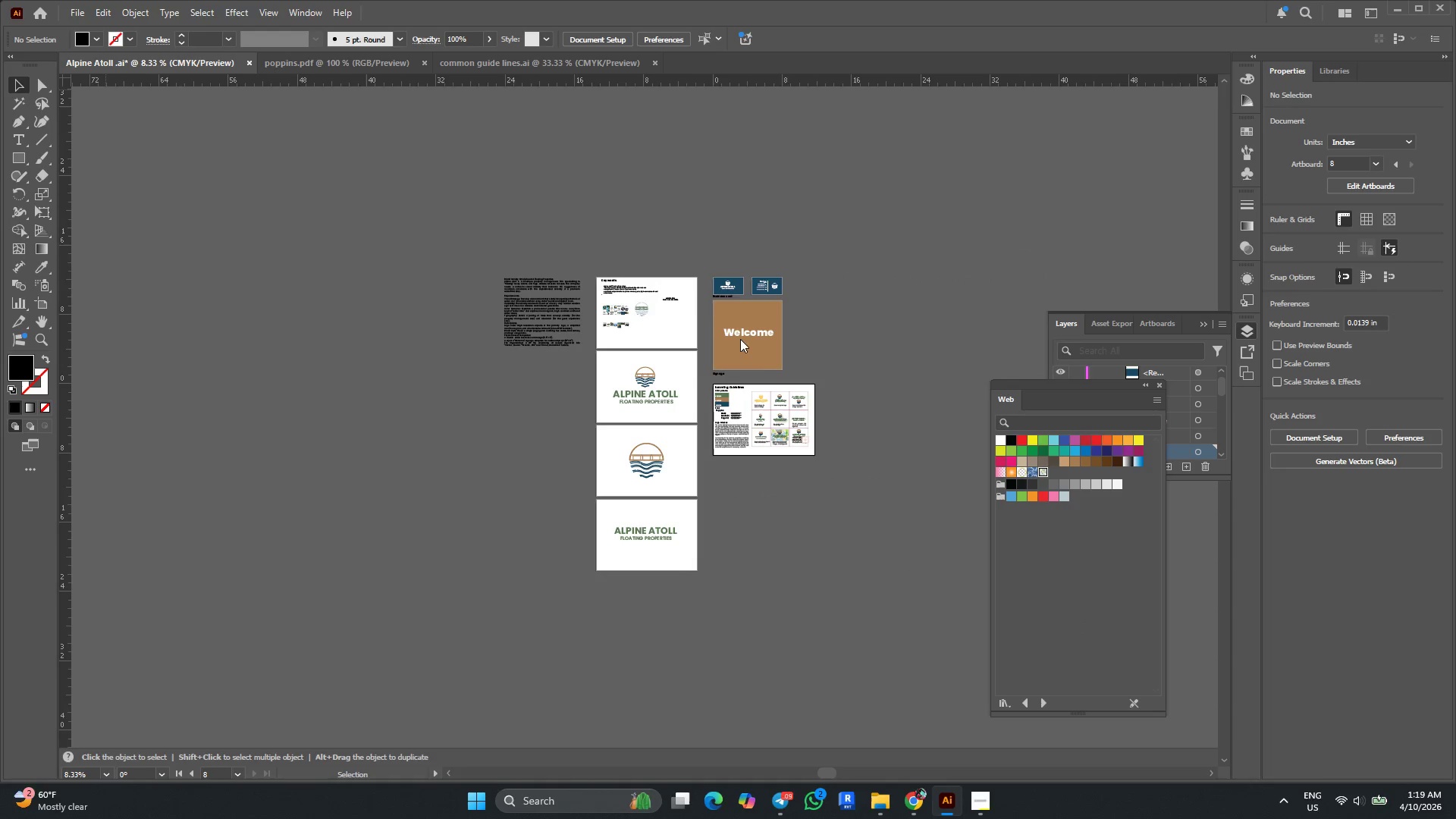 
hold_key(key=AltLeft, duration=0.5)
 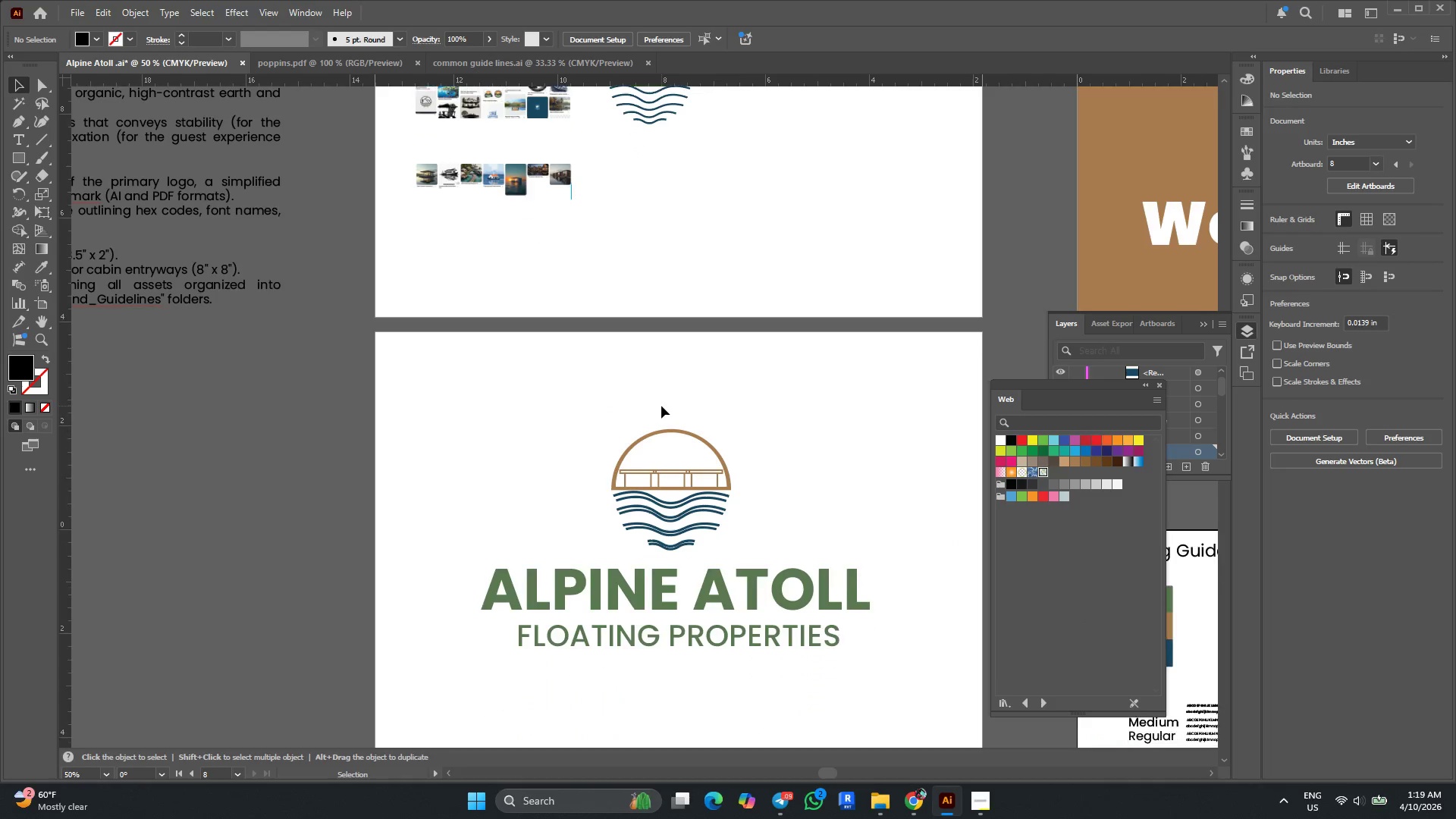 
scroll: coordinate [668, 339], scroll_direction: up, amount: 5.0
 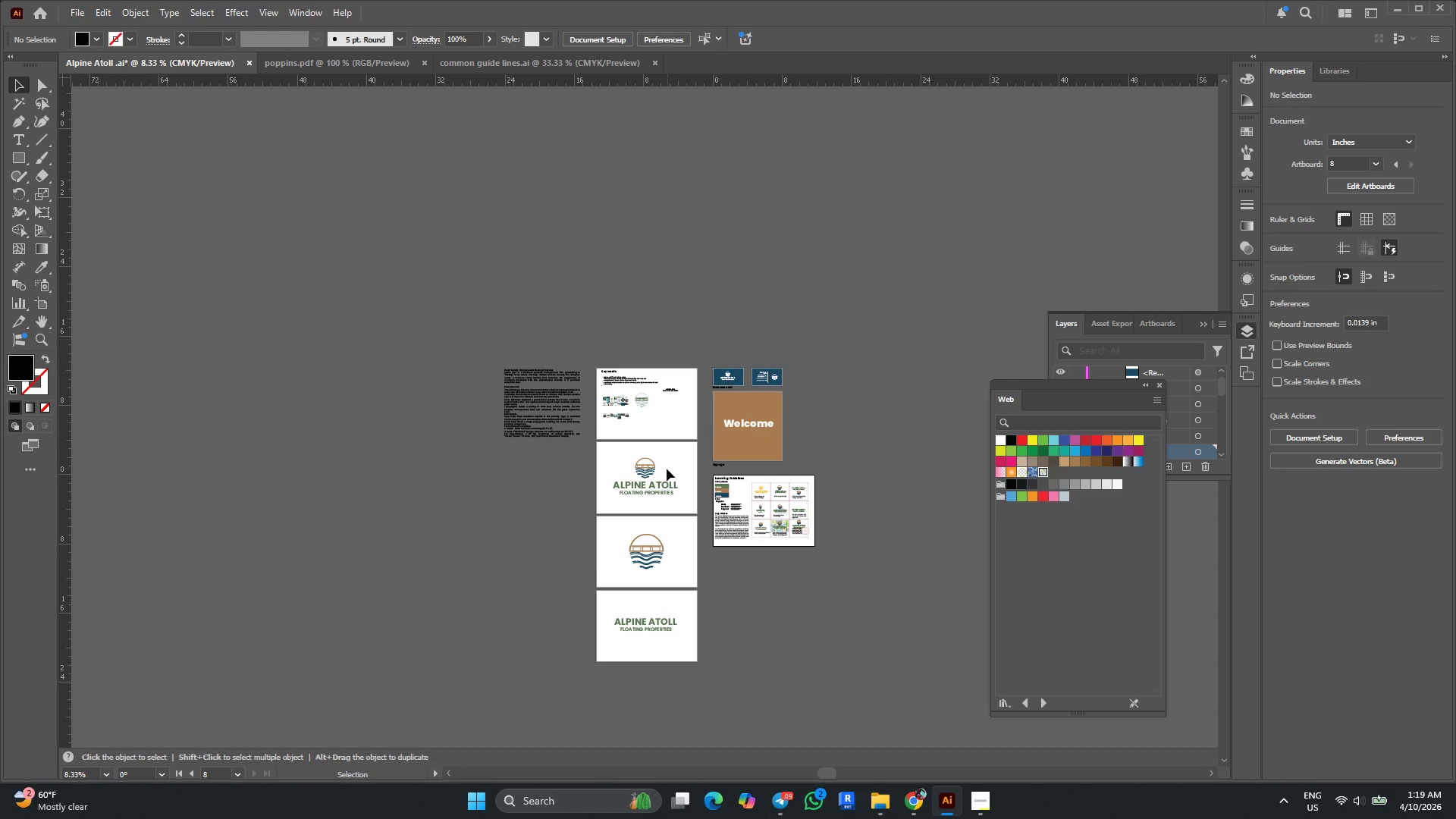 
hold_key(key=AltLeft, duration=0.34)